 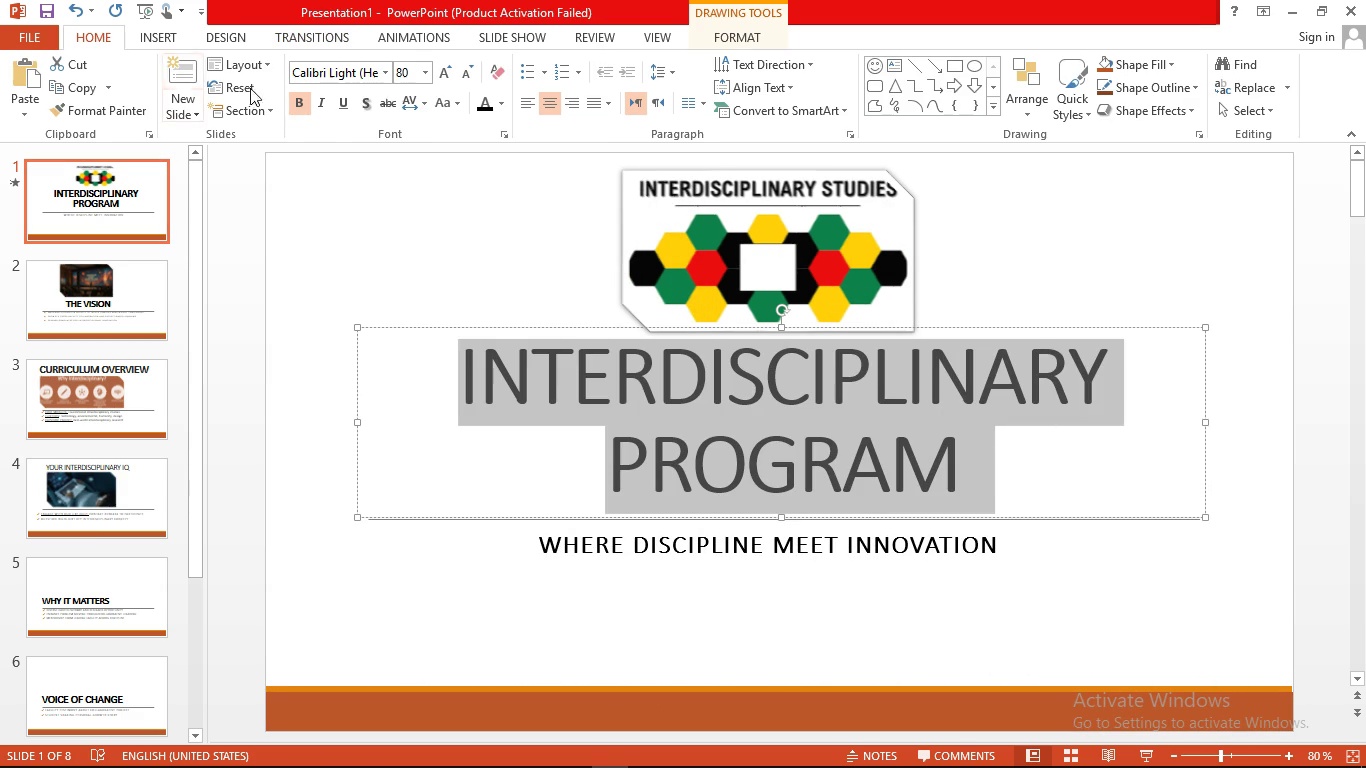 
left_click([395, 75])
 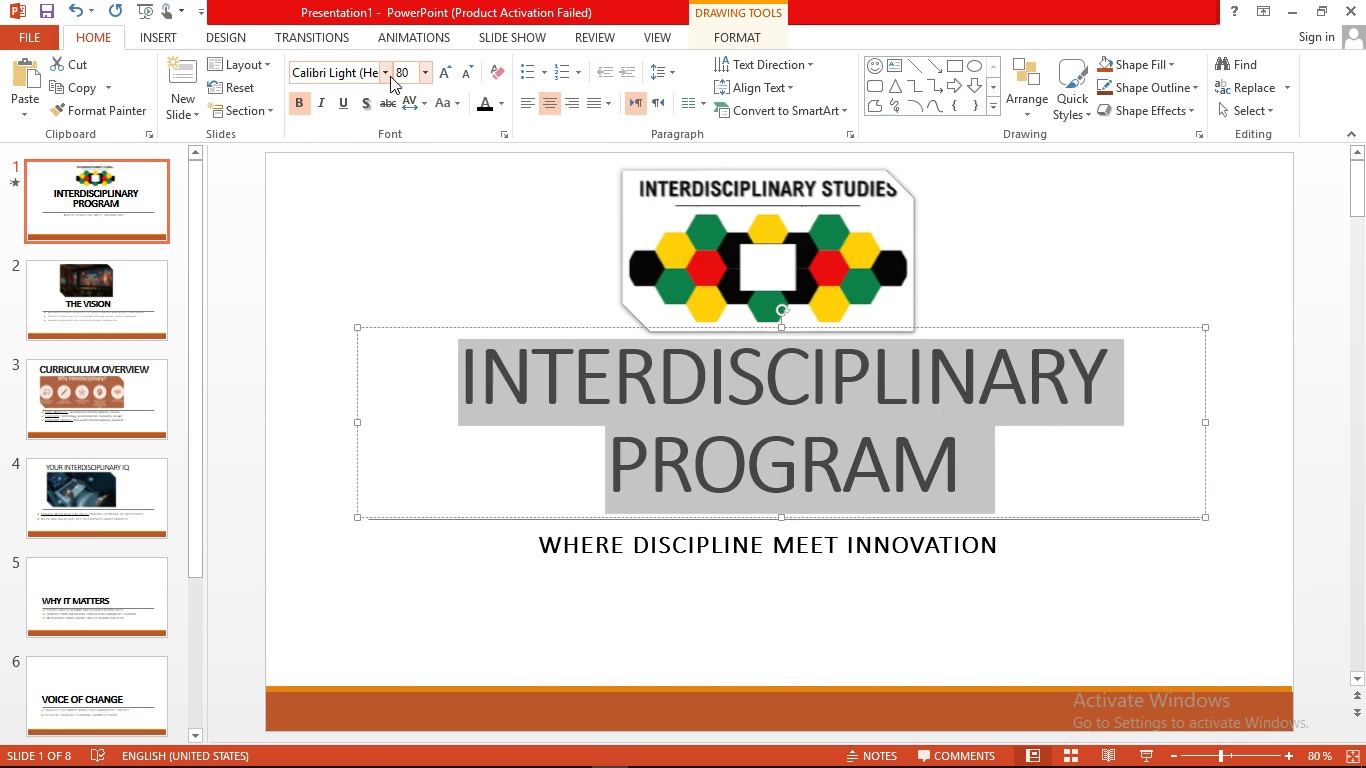 
left_click([390, 76])
 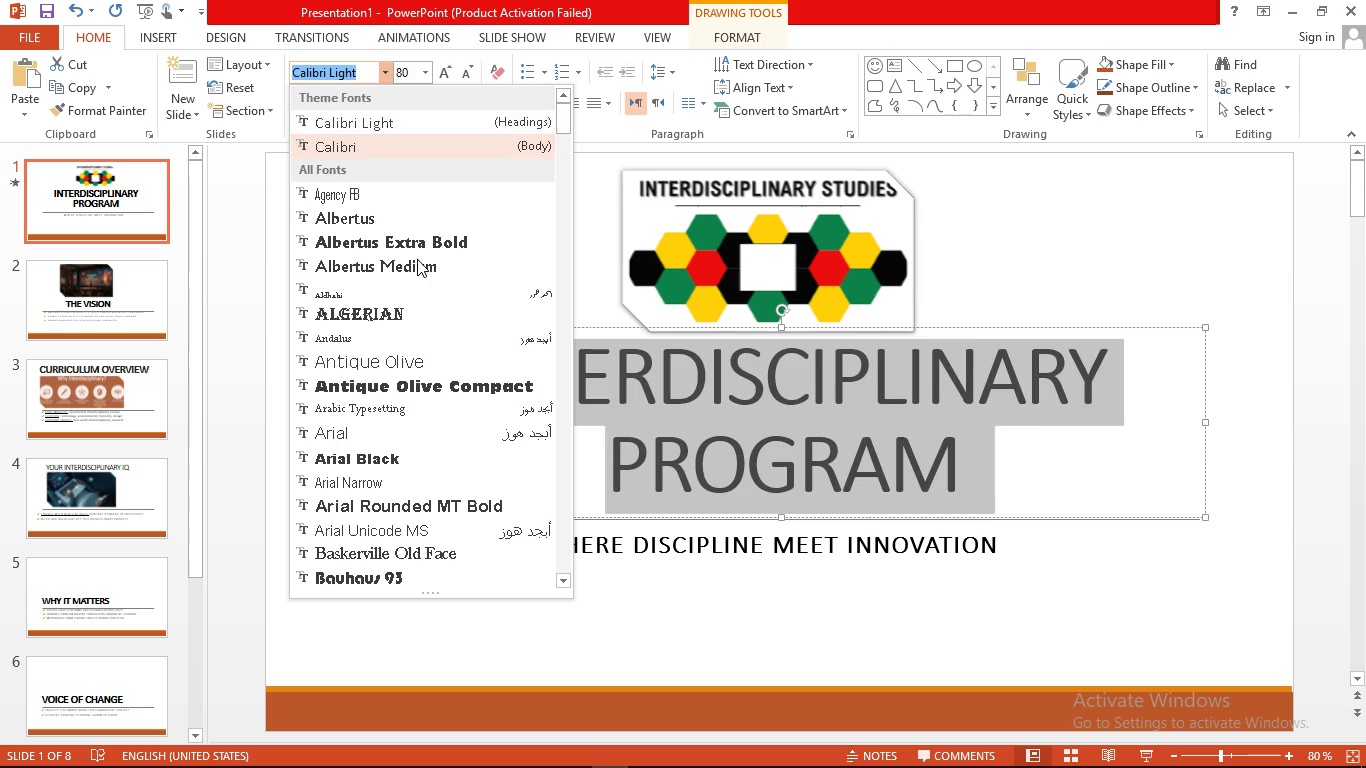 
scroll: coordinate [416, 259], scroll_direction: down, amount: 3.0
 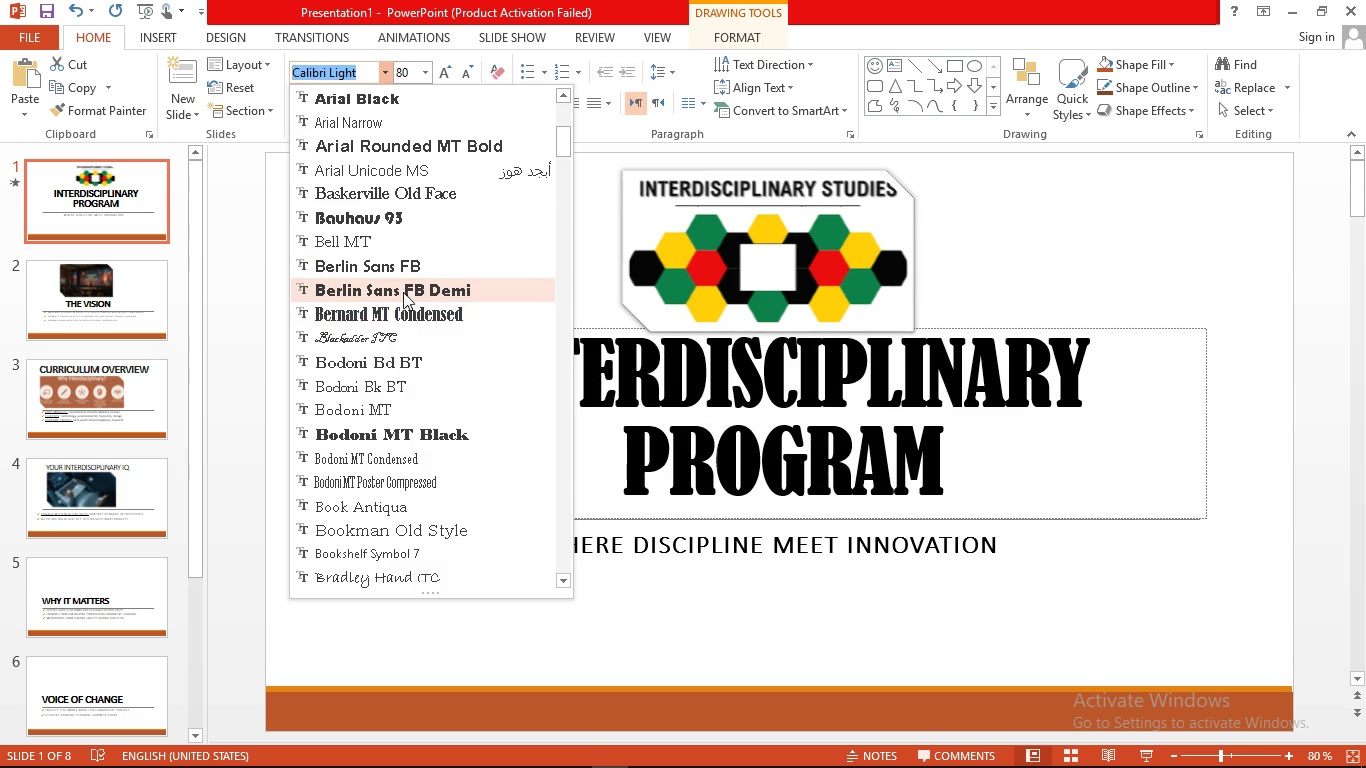 
left_click([402, 284])
 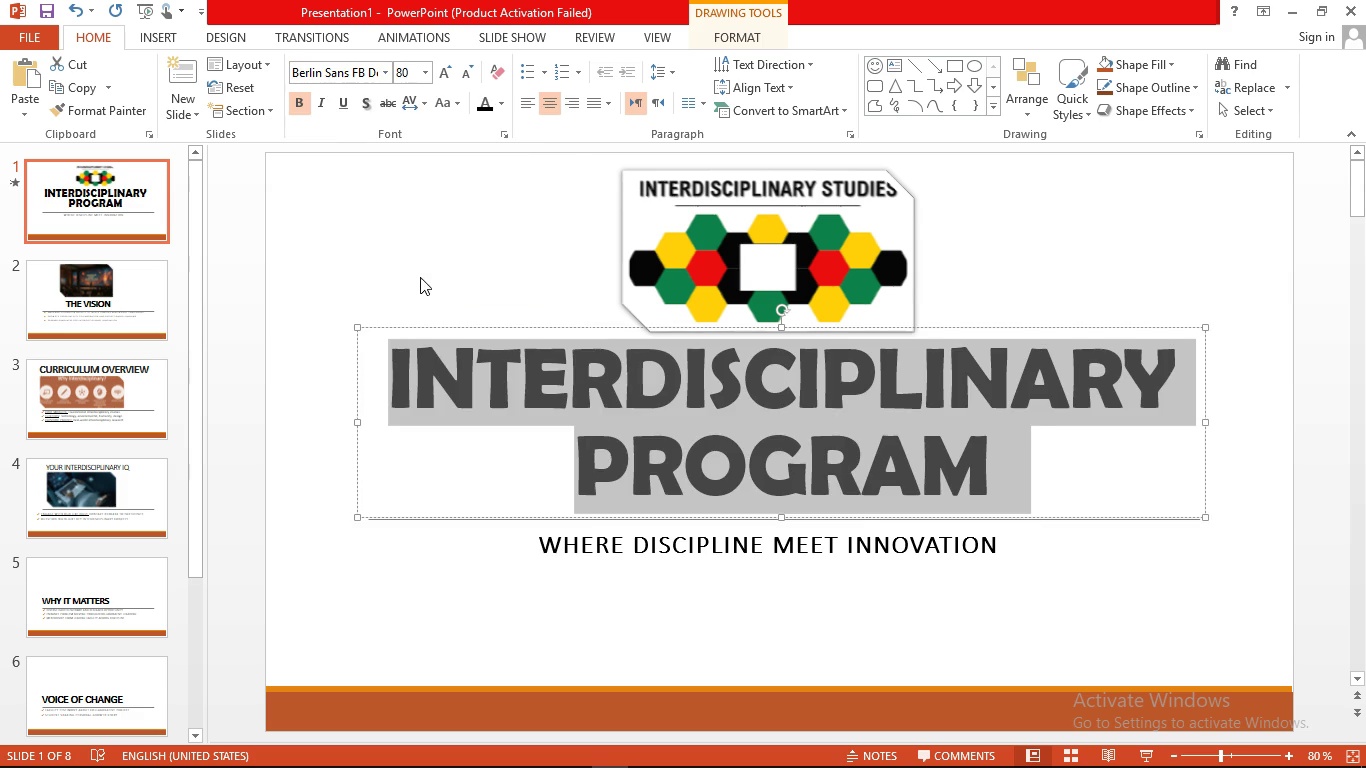 
left_click([420, 276])
 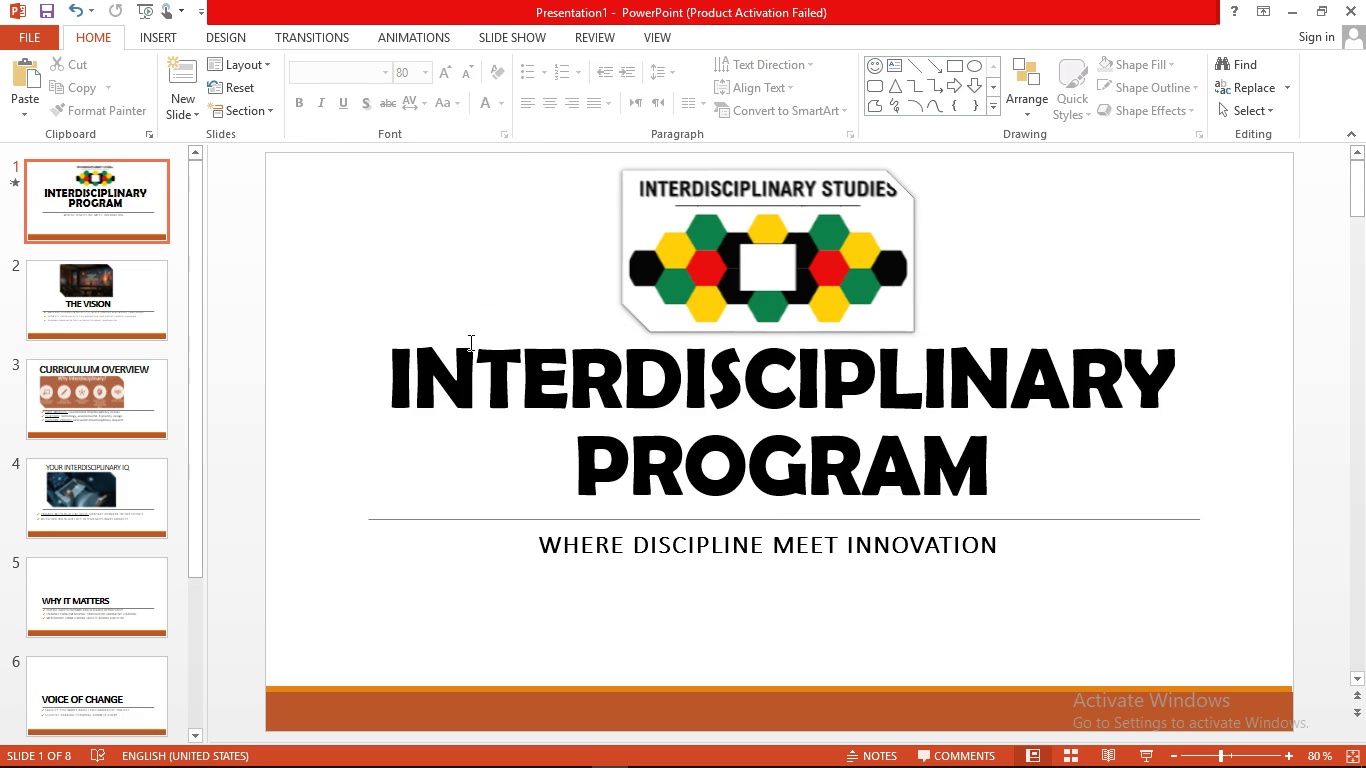 
left_click([469, 342])